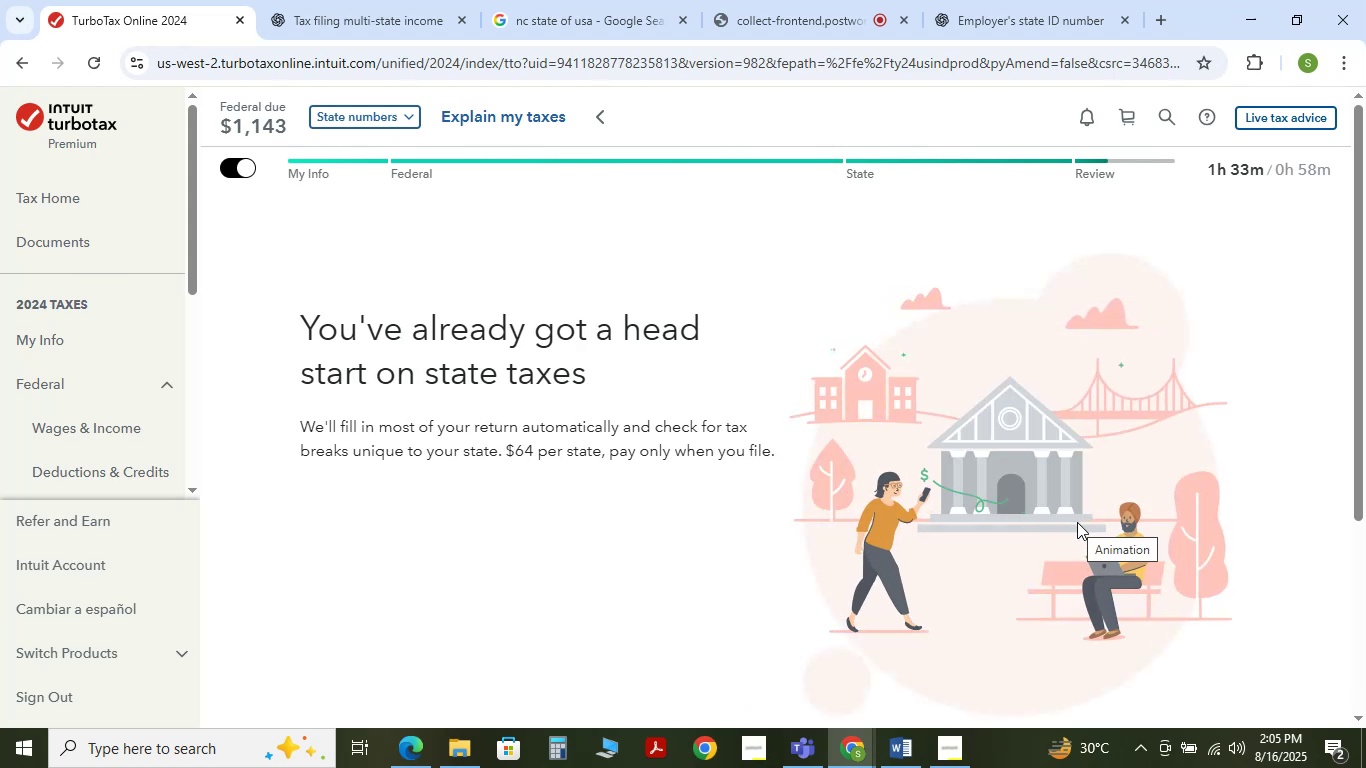 
scroll: coordinate [679, 393], scroll_direction: down, amount: 3.0
 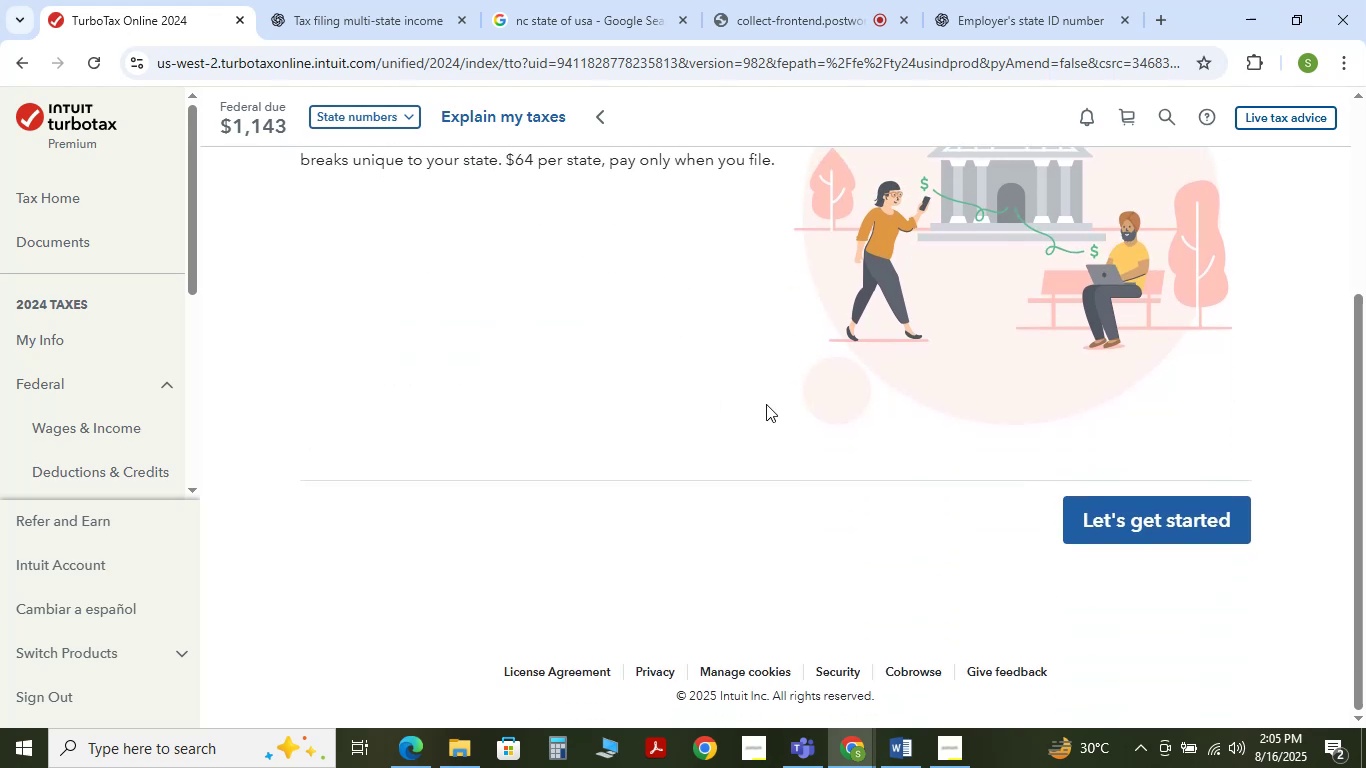 
scroll: coordinate [775, 407], scroll_direction: up, amount: 2.0
 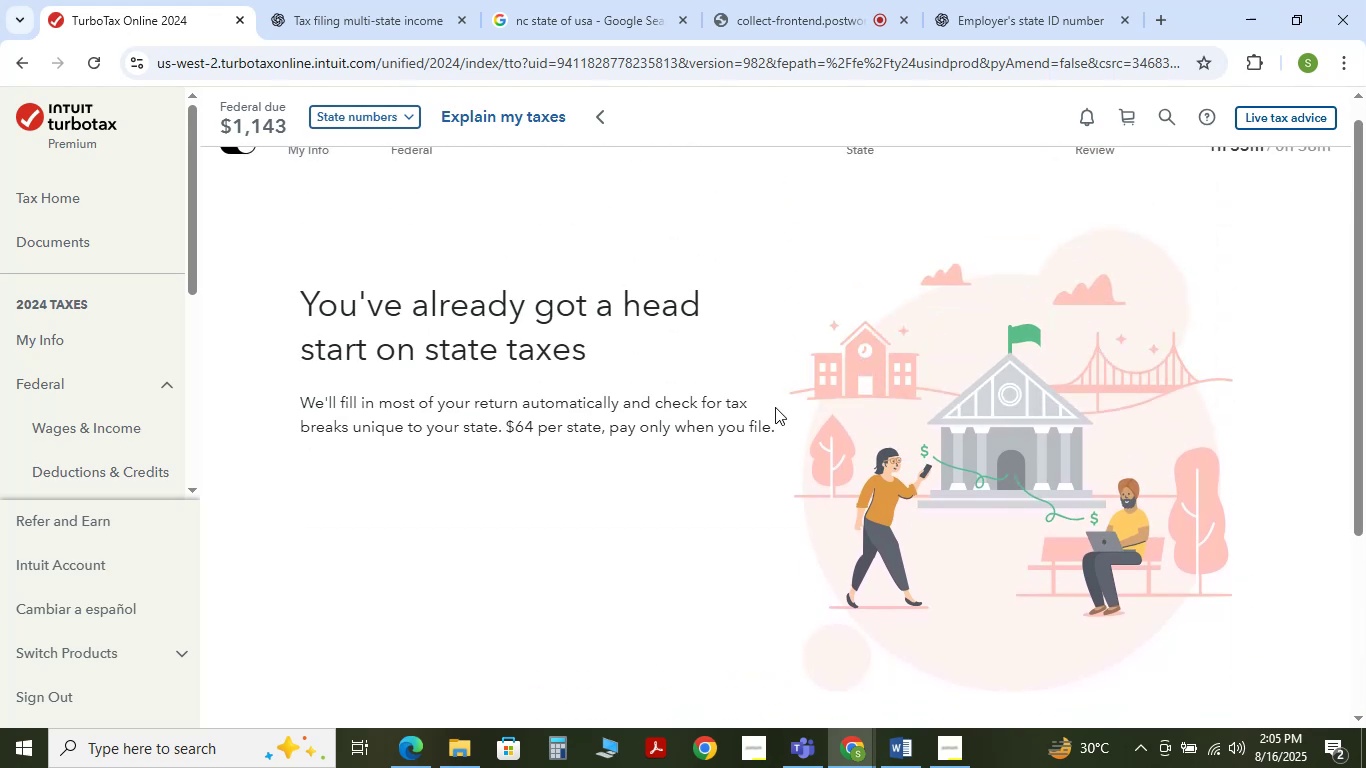 
scroll: coordinate [775, 407], scroll_direction: down, amount: 1.0
 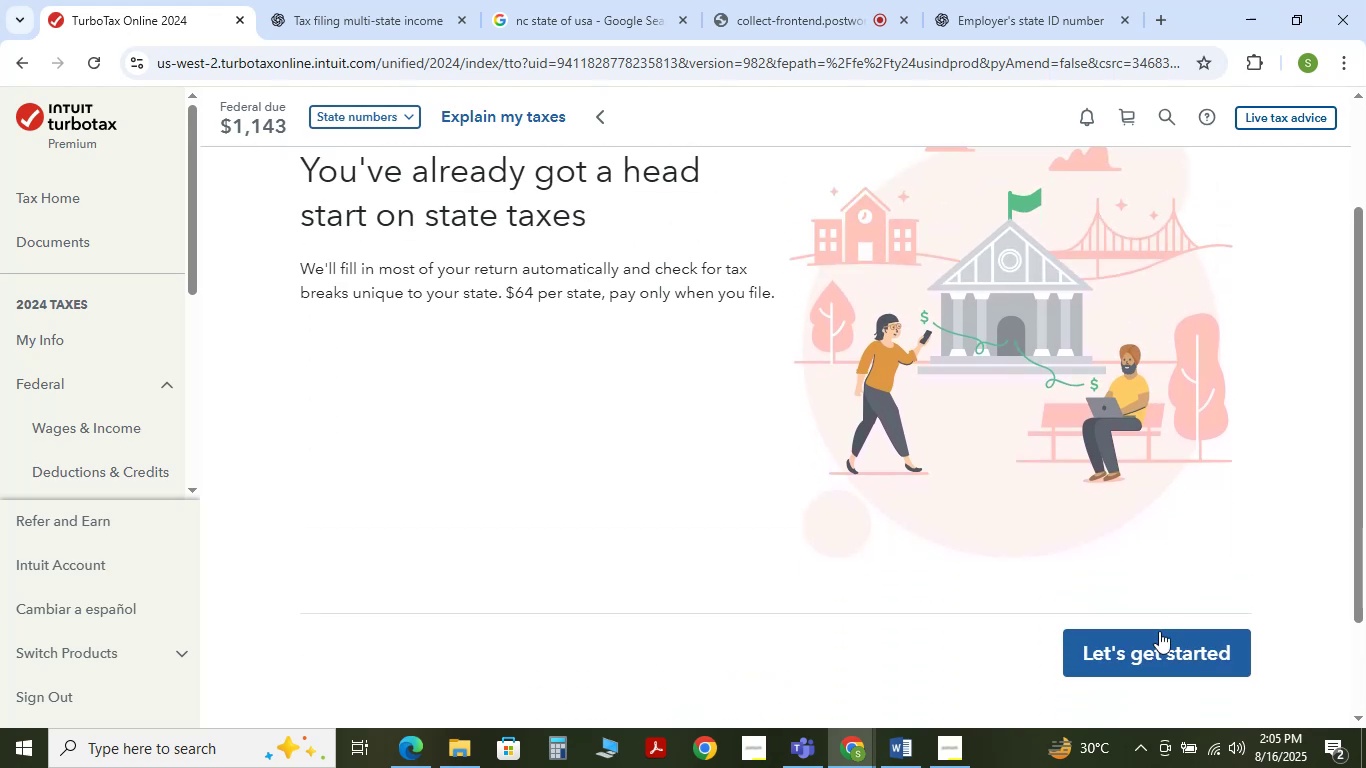 
left_click([1157, 646])
 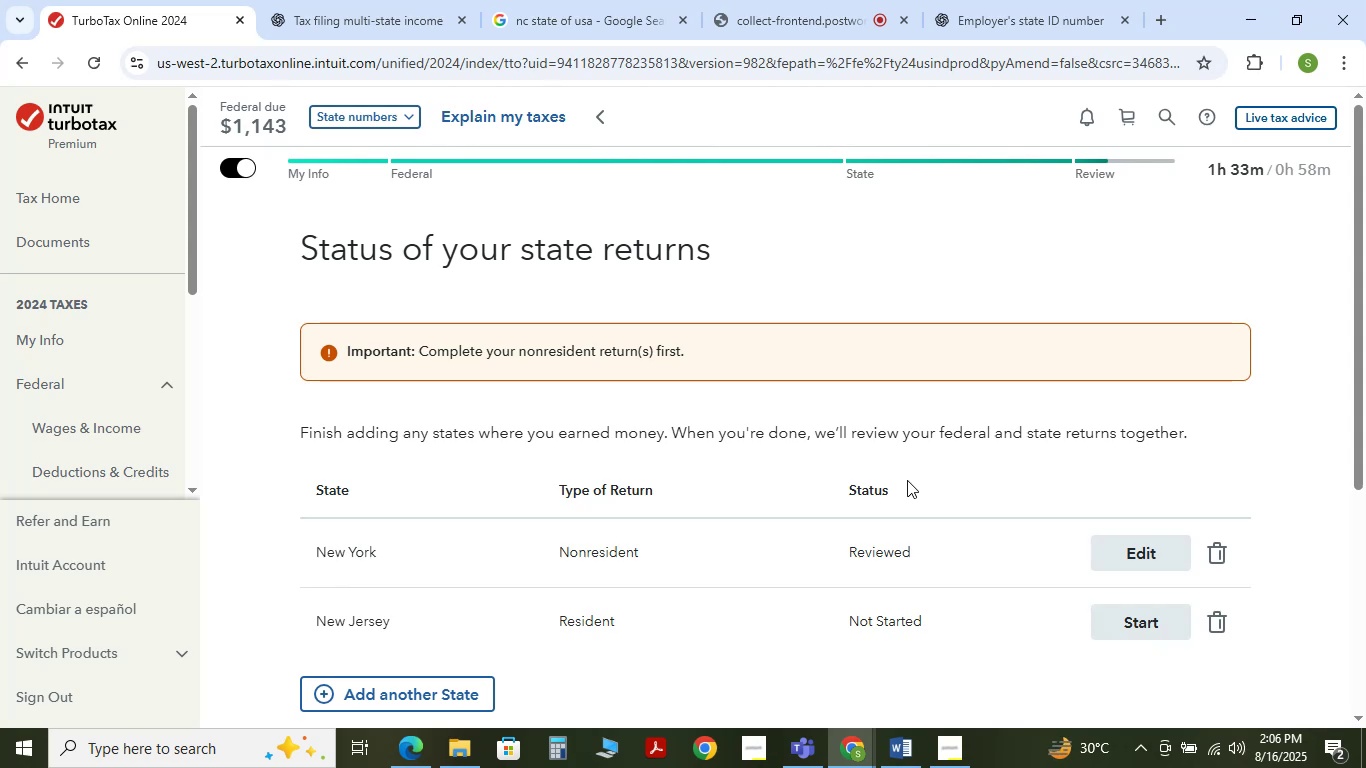 
wait(31.45)
 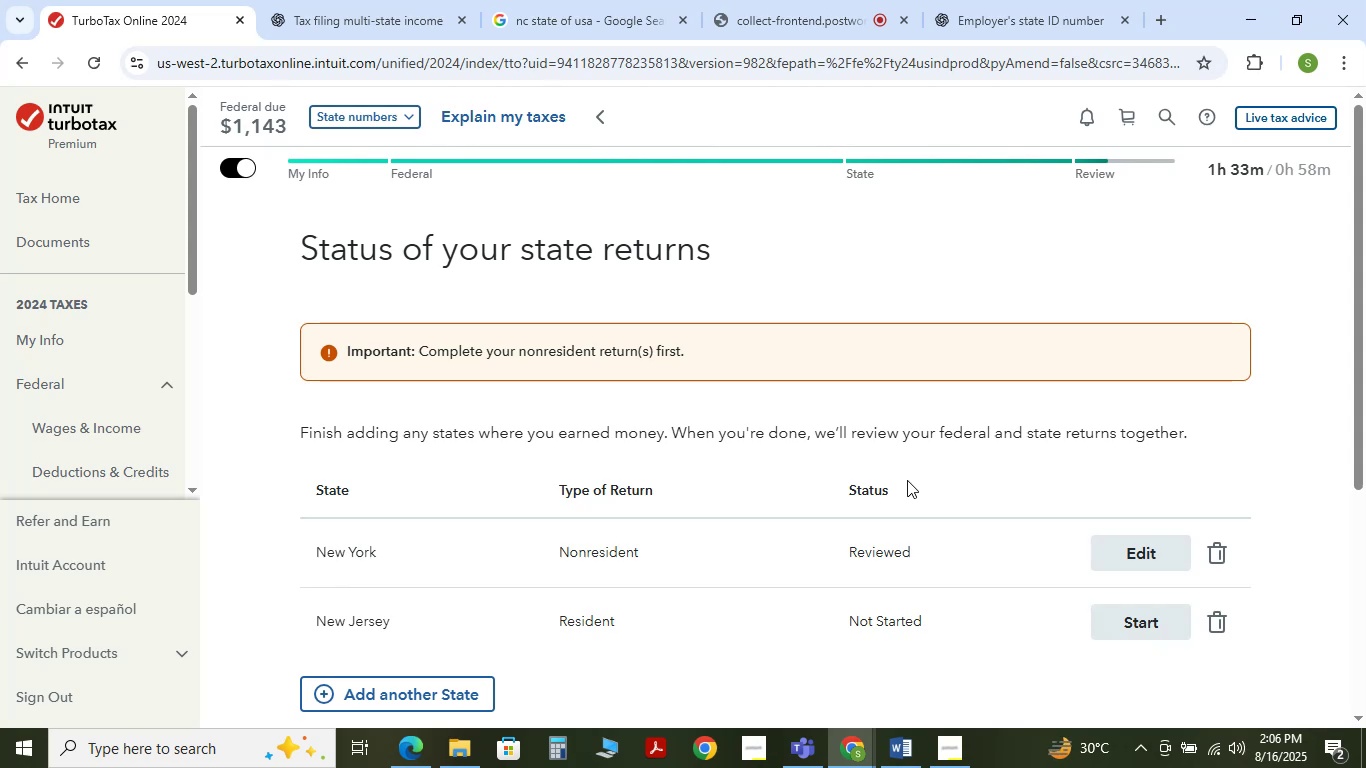 
scroll: coordinate [732, 483], scroll_direction: down, amount: 3.0
 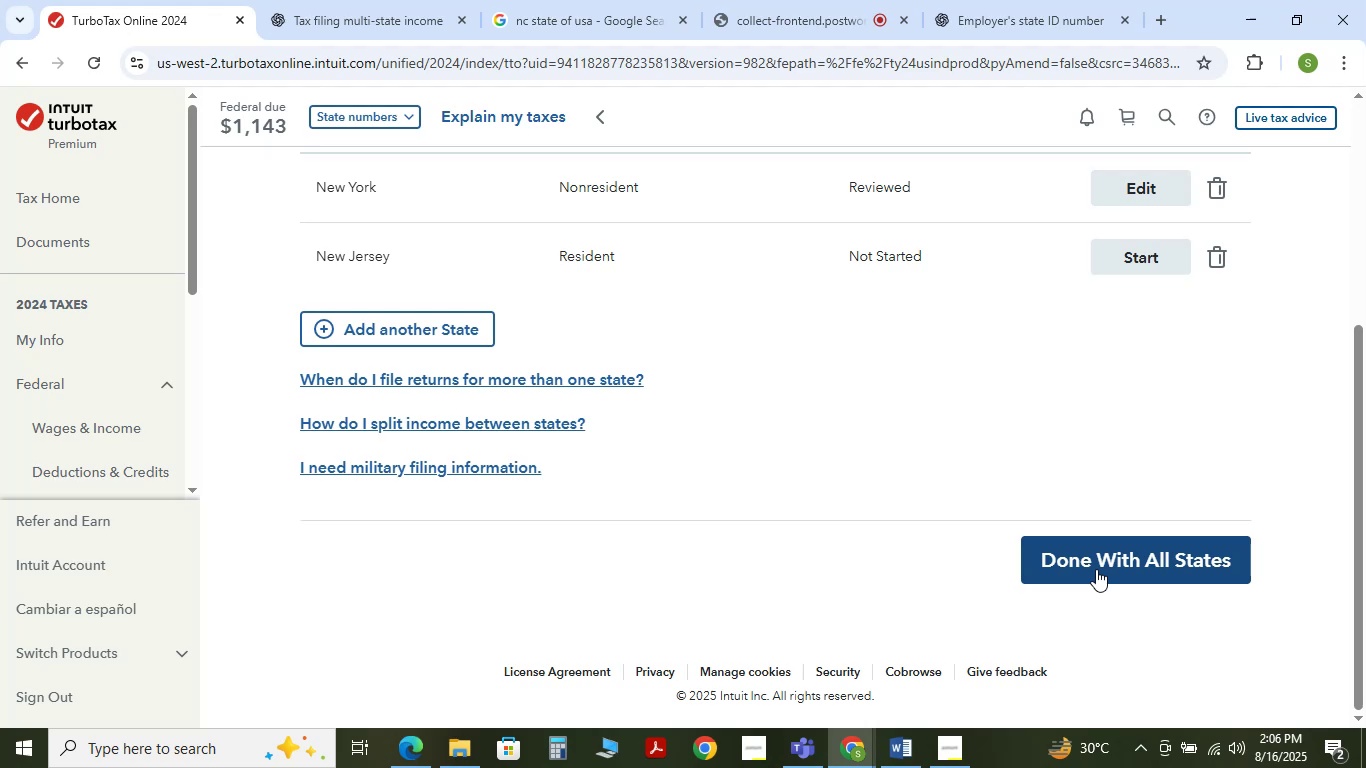 
left_click([1096, 569])
 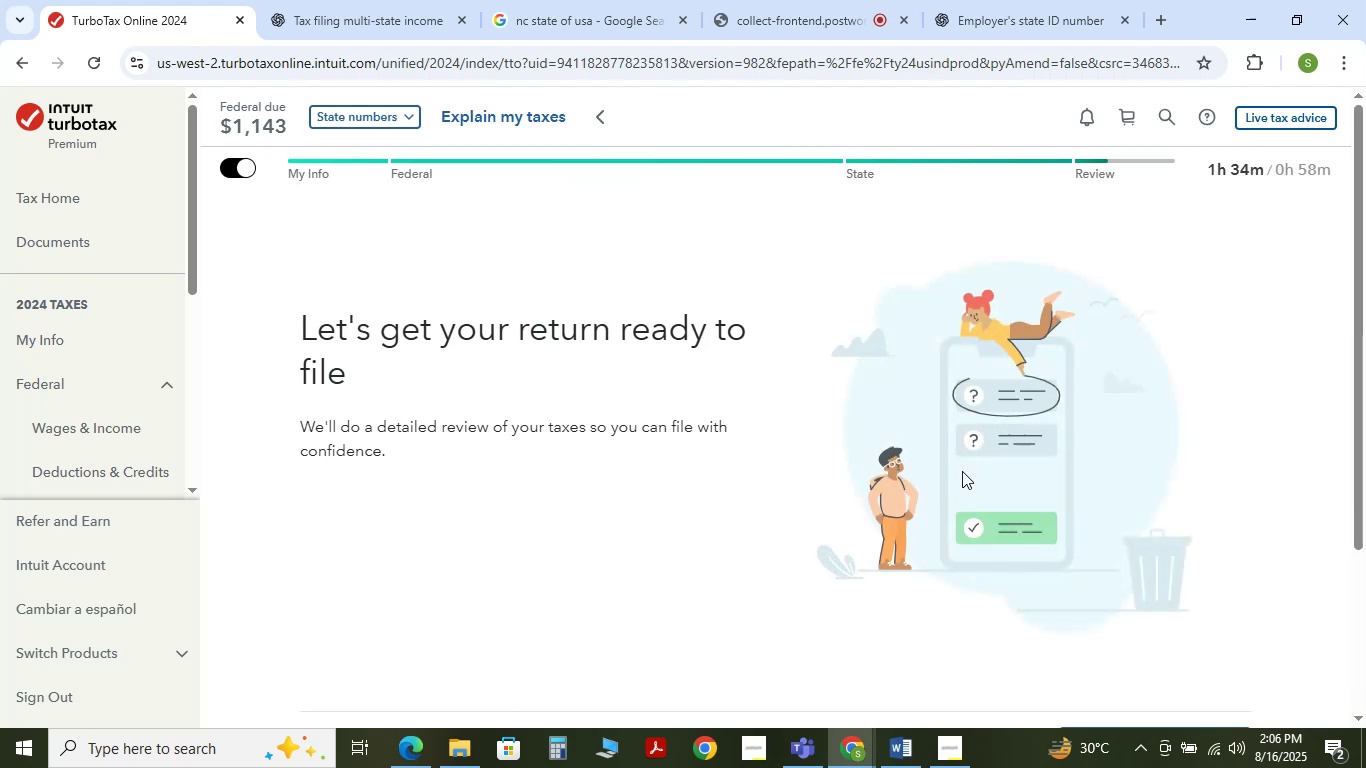 
wait(10.32)
 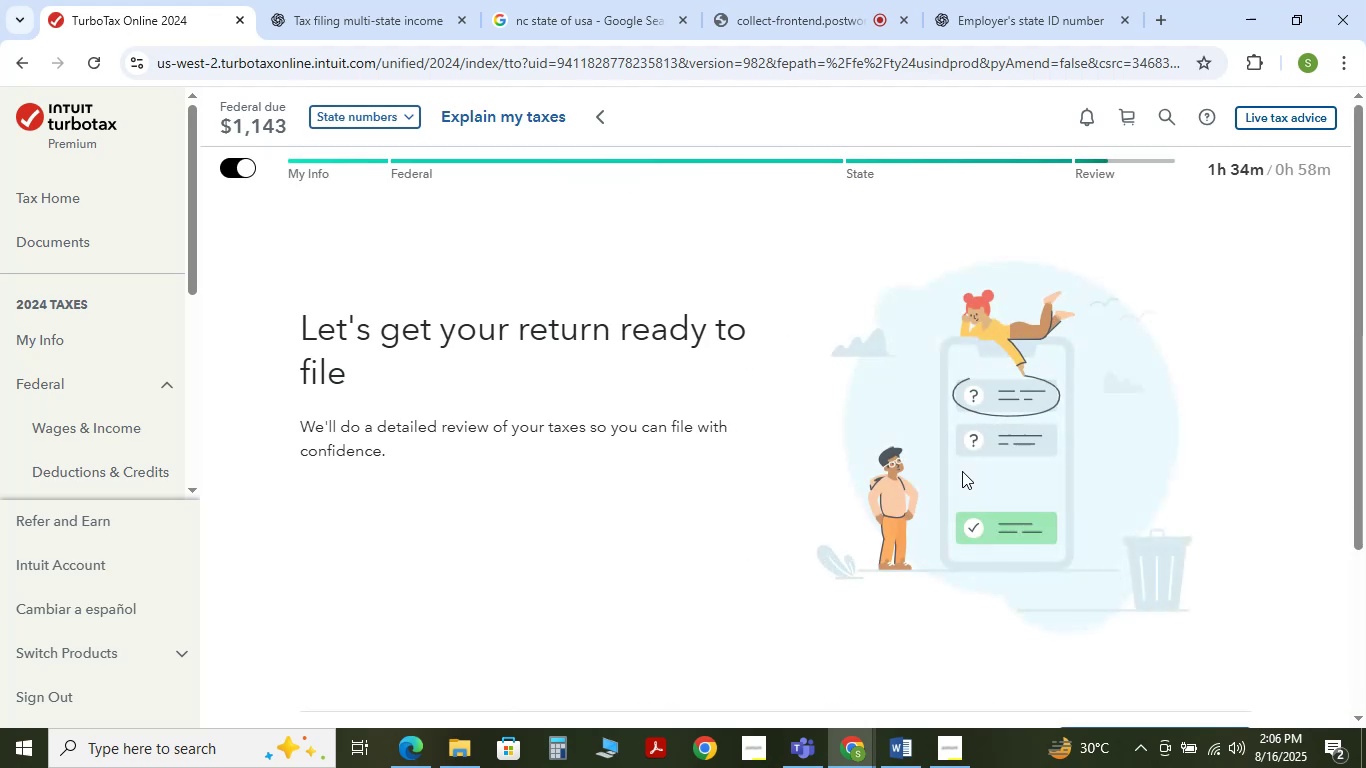 
scroll: coordinate [943, 360], scroll_direction: down, amount: 4.0
 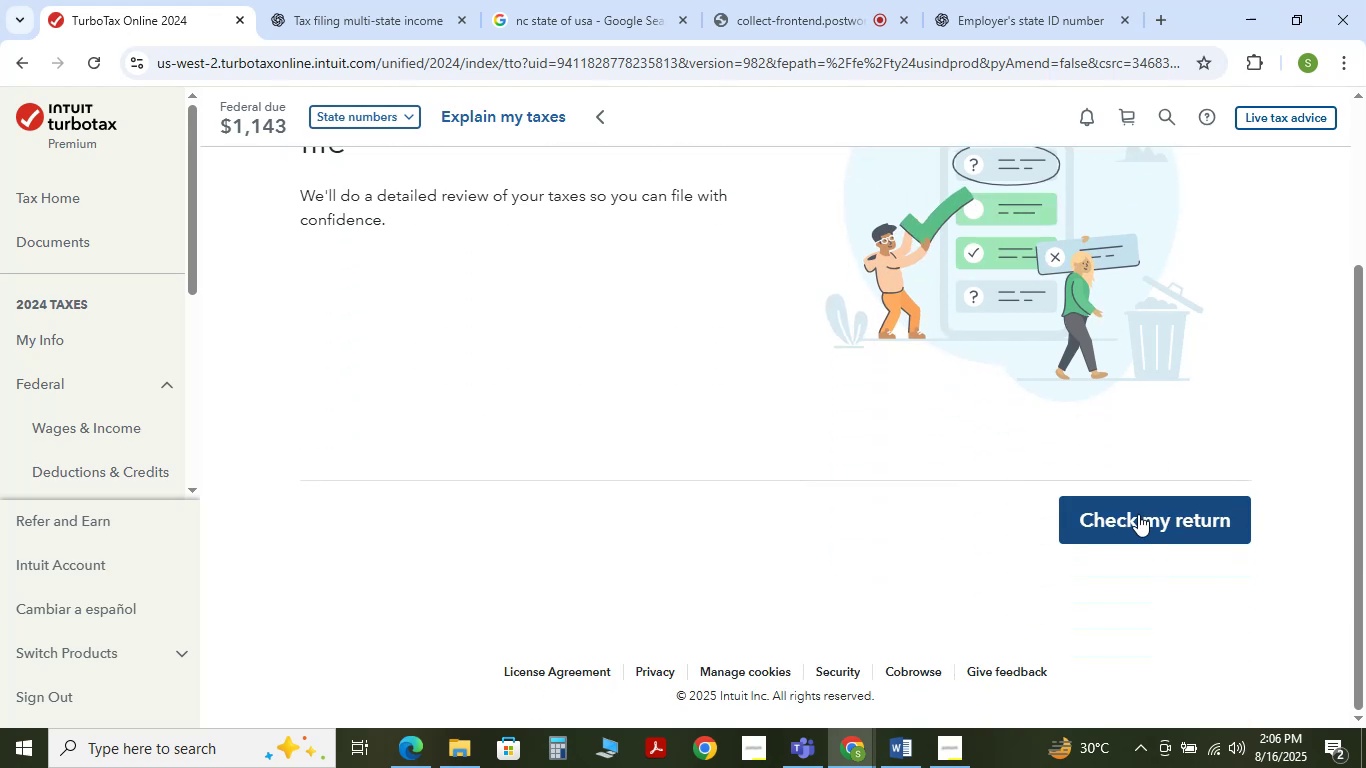 
left_click([1136, 514])
 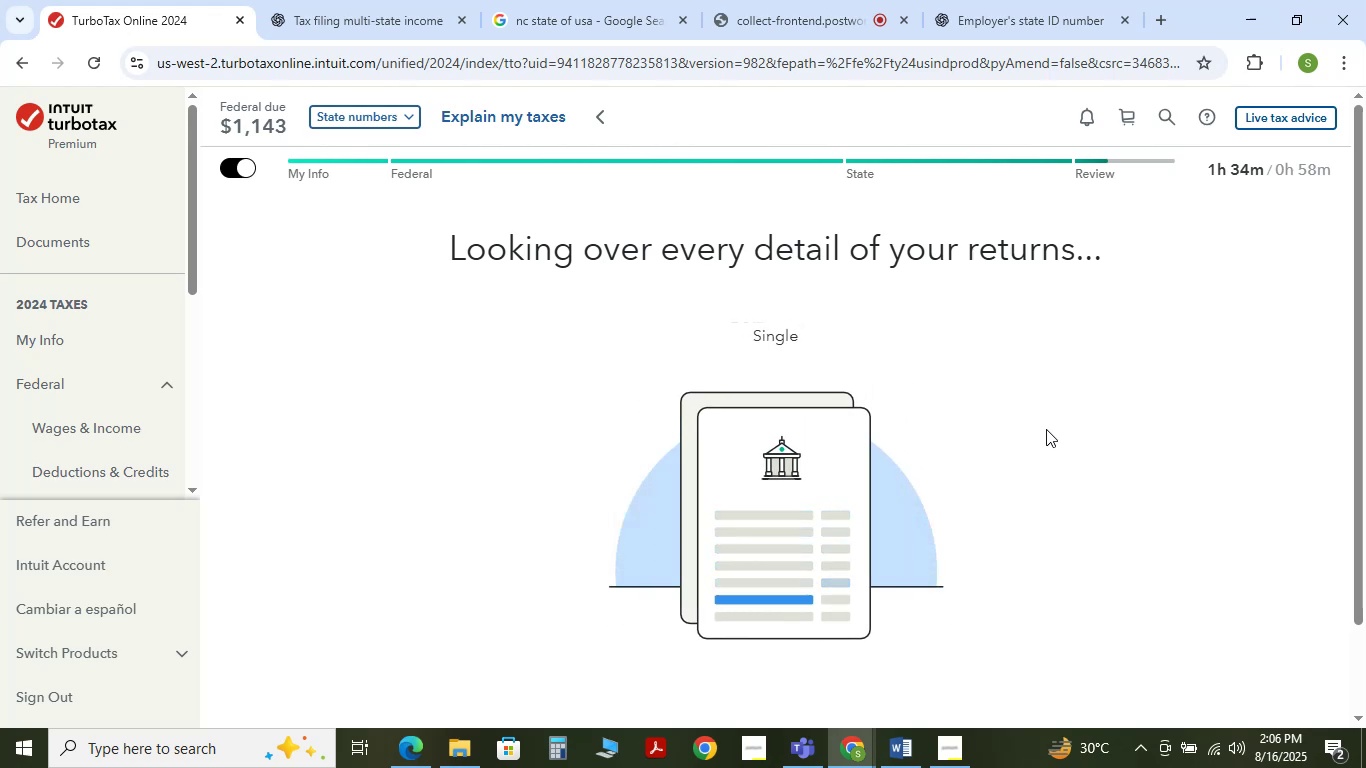 
wait(14.06)
 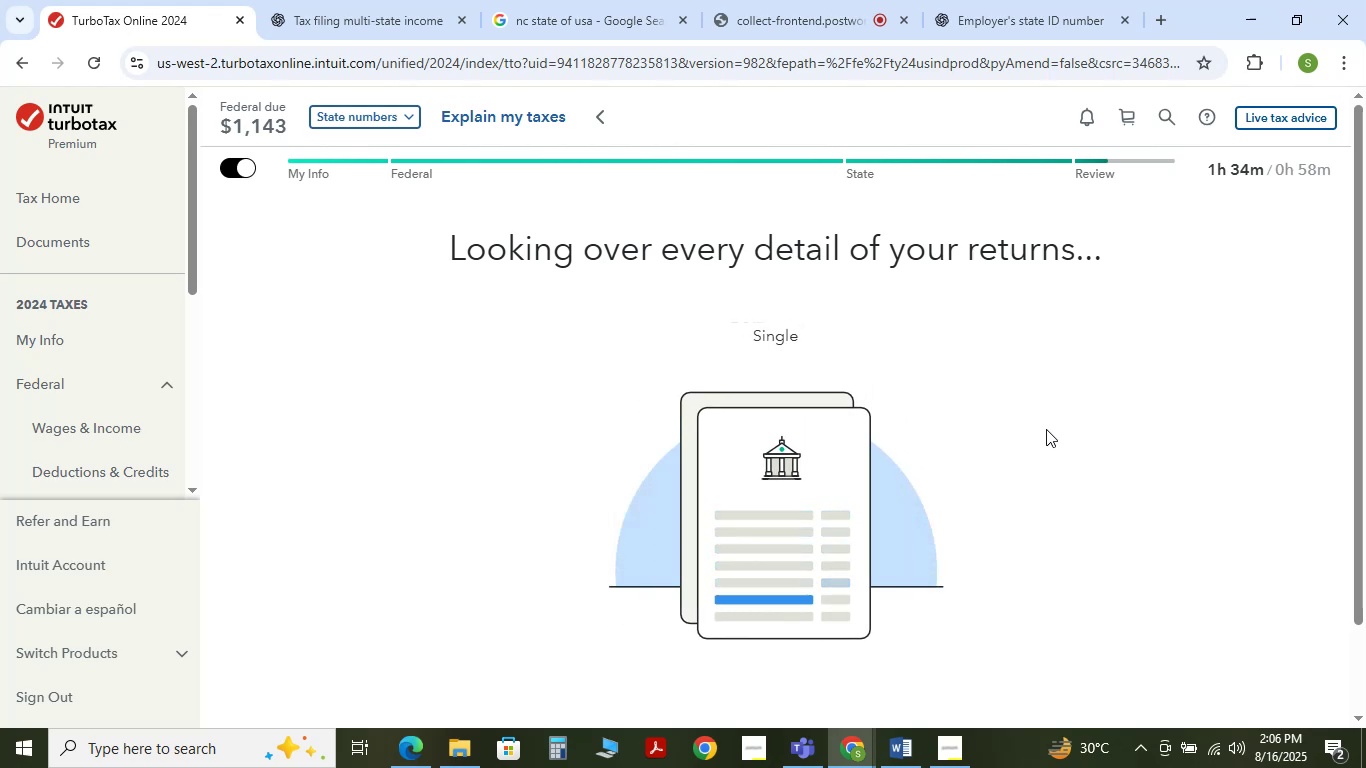 
scroll: coordinate [1046, 441], scroll_direction: down, amount: 6.0
 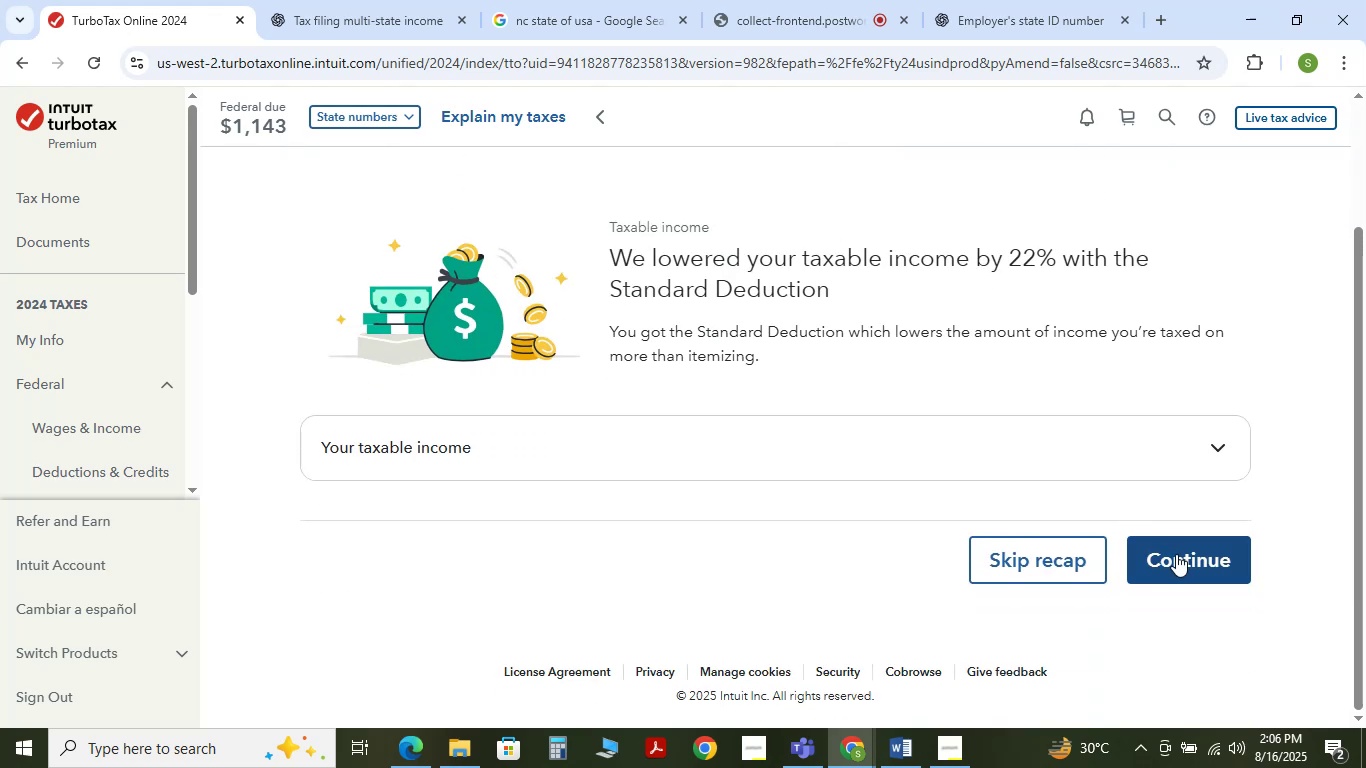 
left_click([1176, 554])
 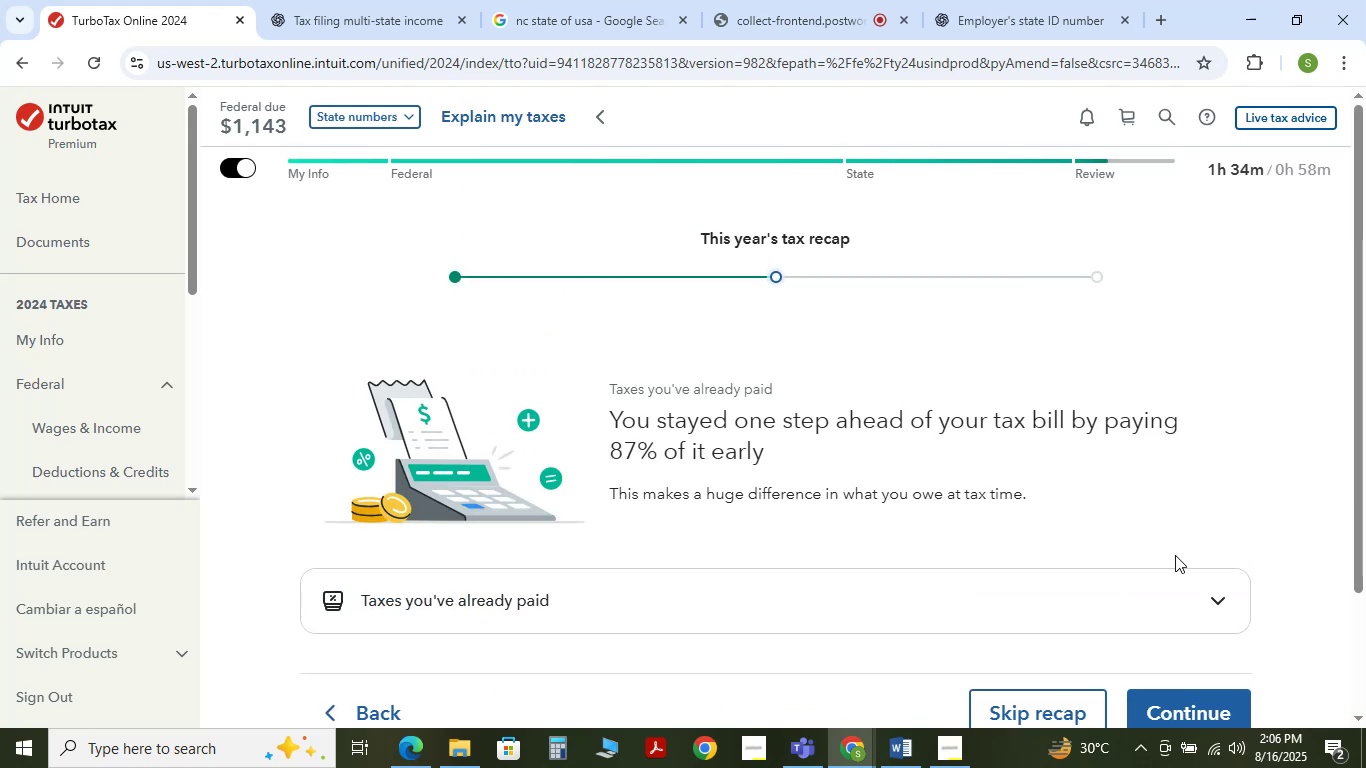 
scroll: coordinate [1177, 562], scroll_direction: down, amount: 2.0
 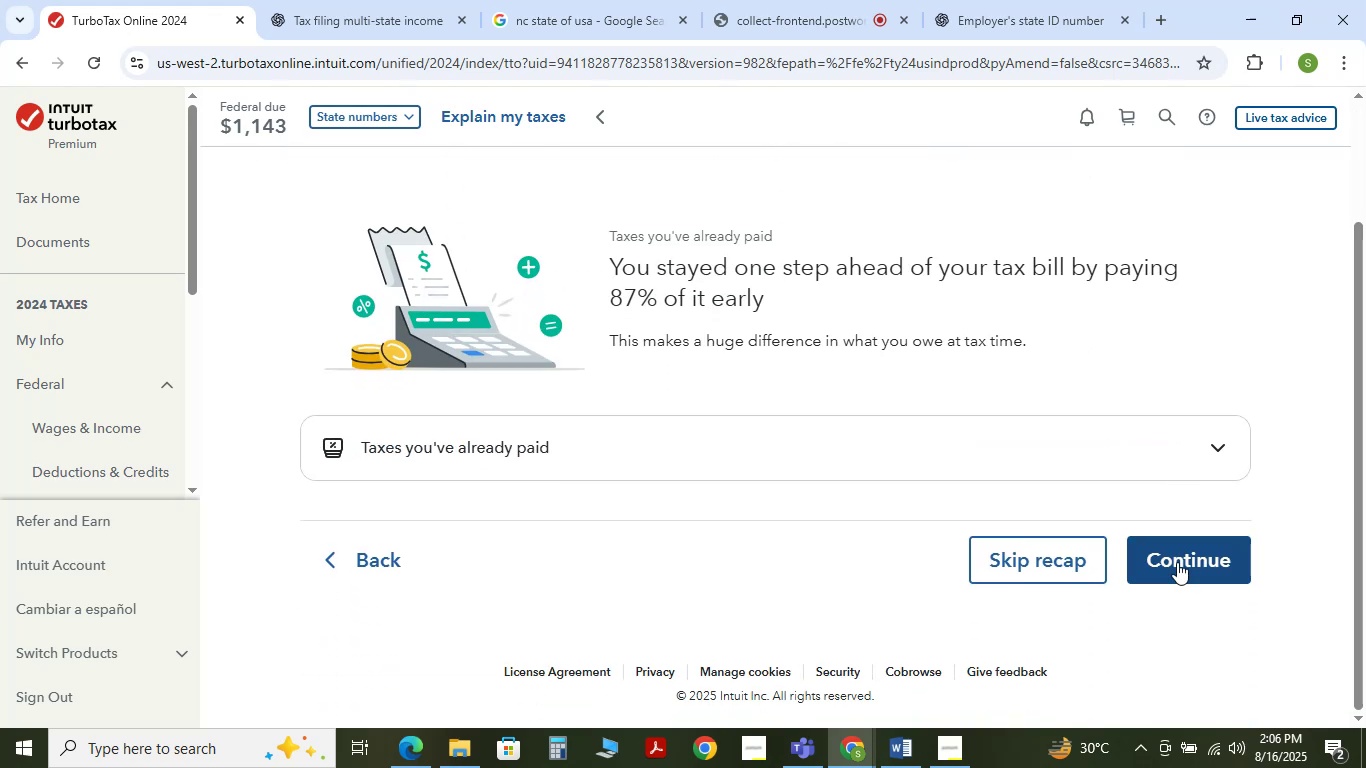 
left_click([1177, 562])
 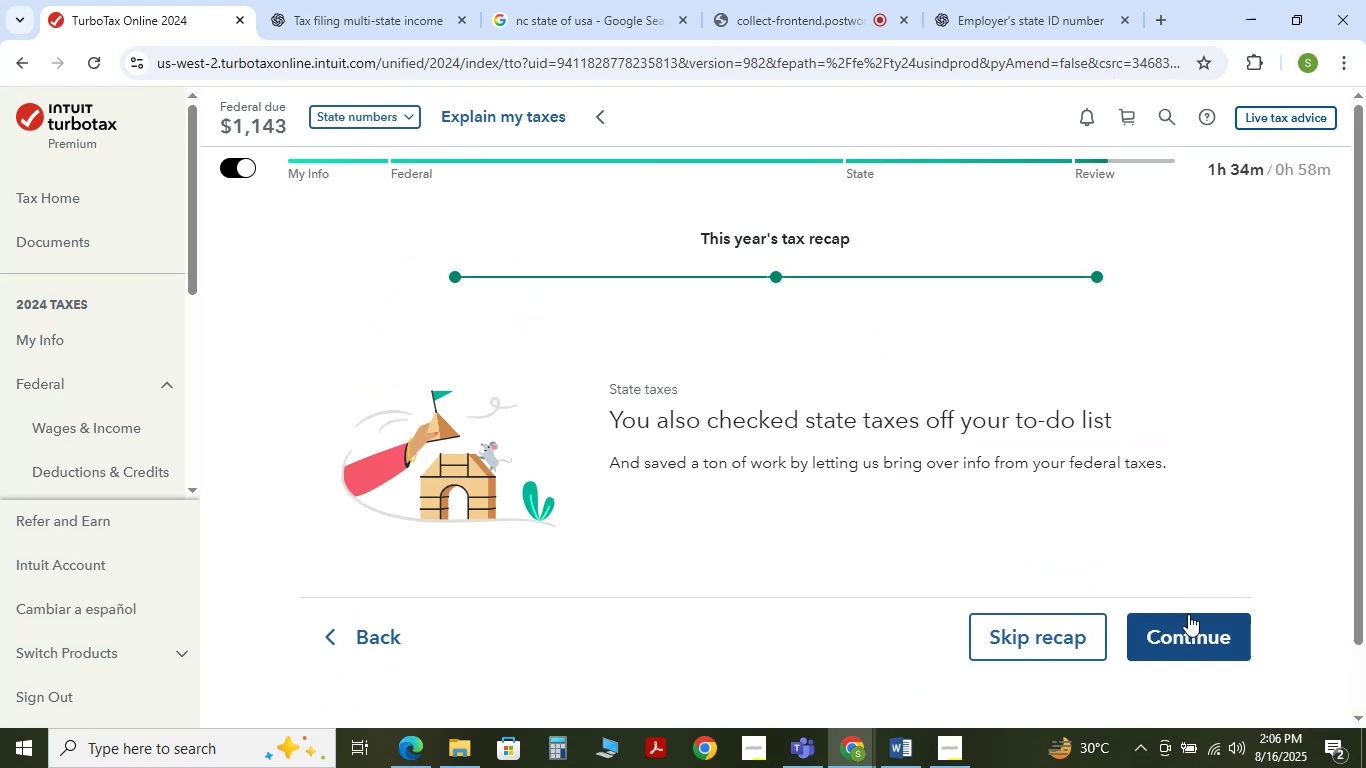 
left_click([1188, 614])
 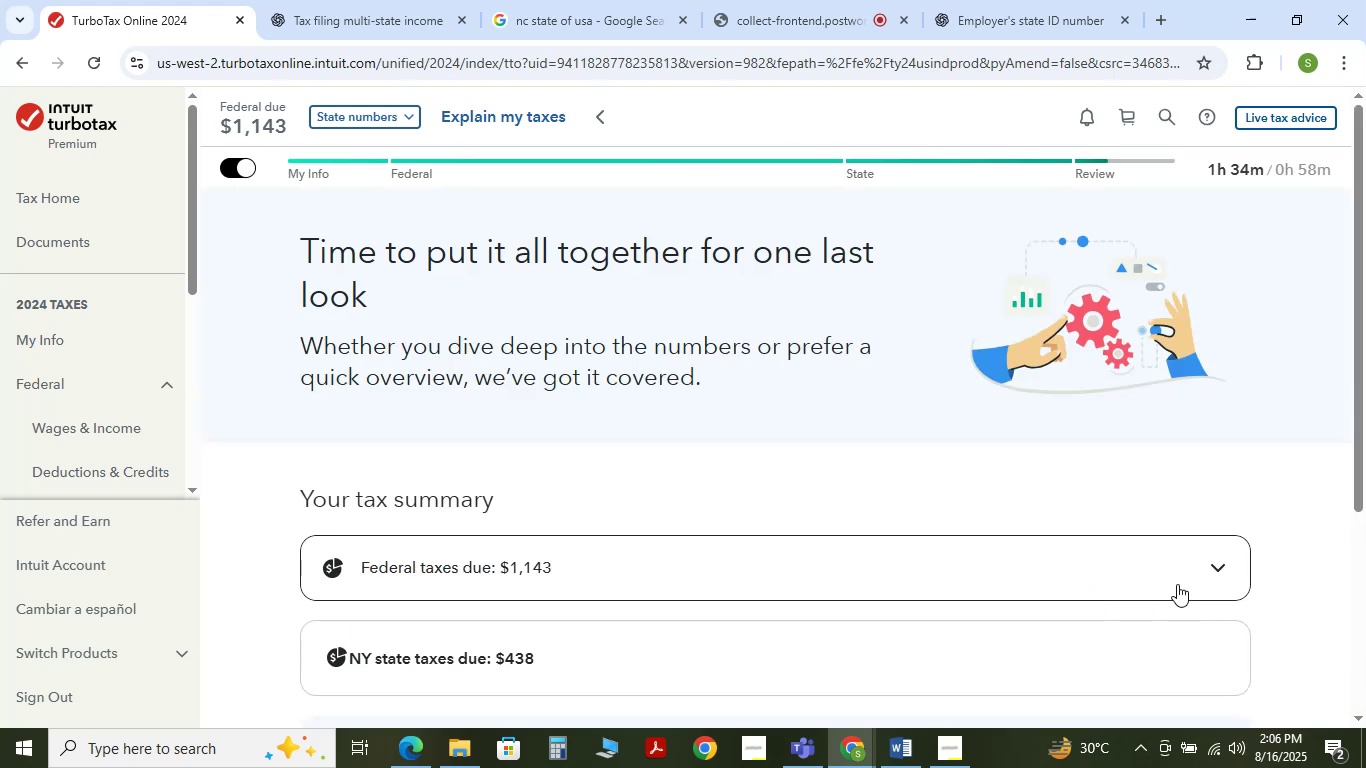 
scroll: coordinate [1134, 532], scroll_direction: down, amount: 3.0
 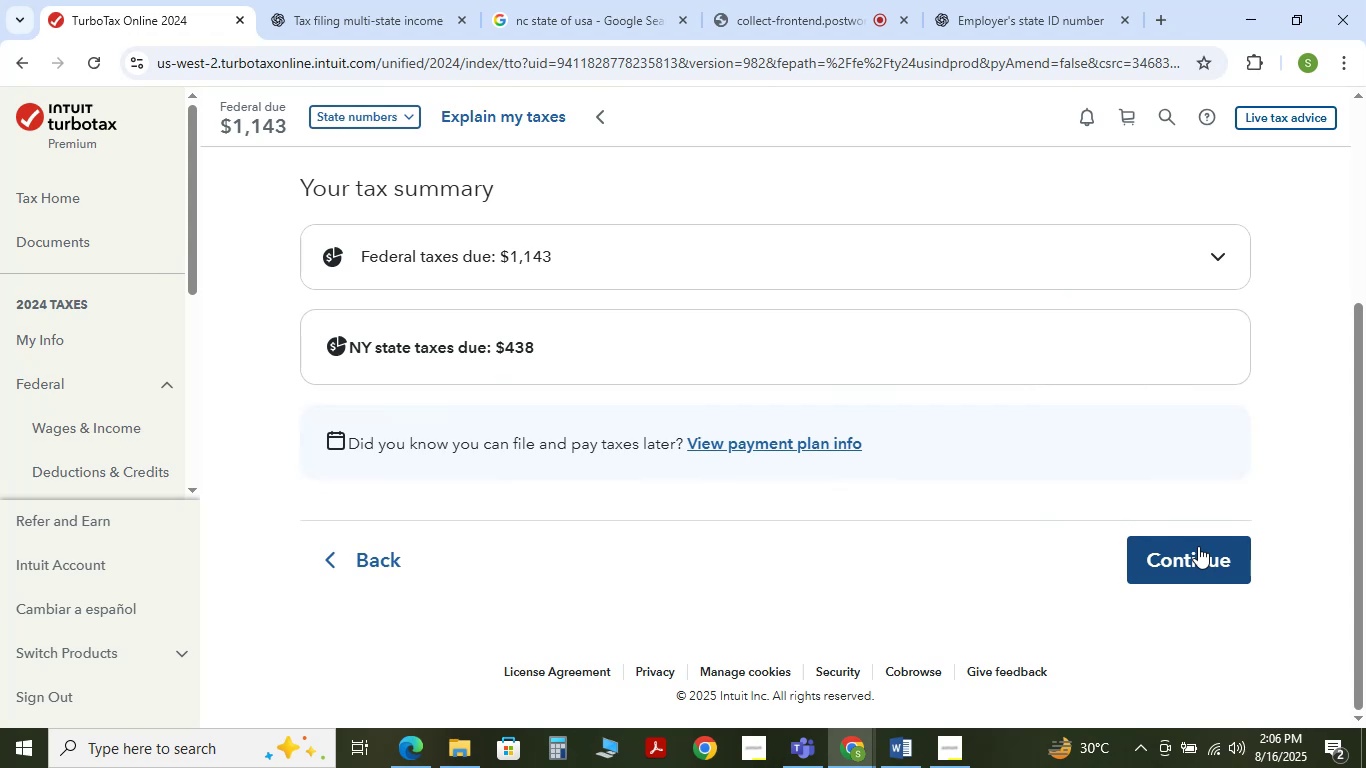 
scroll: coordinate [953, 486], scroll_direction: up, amount: 2.0
 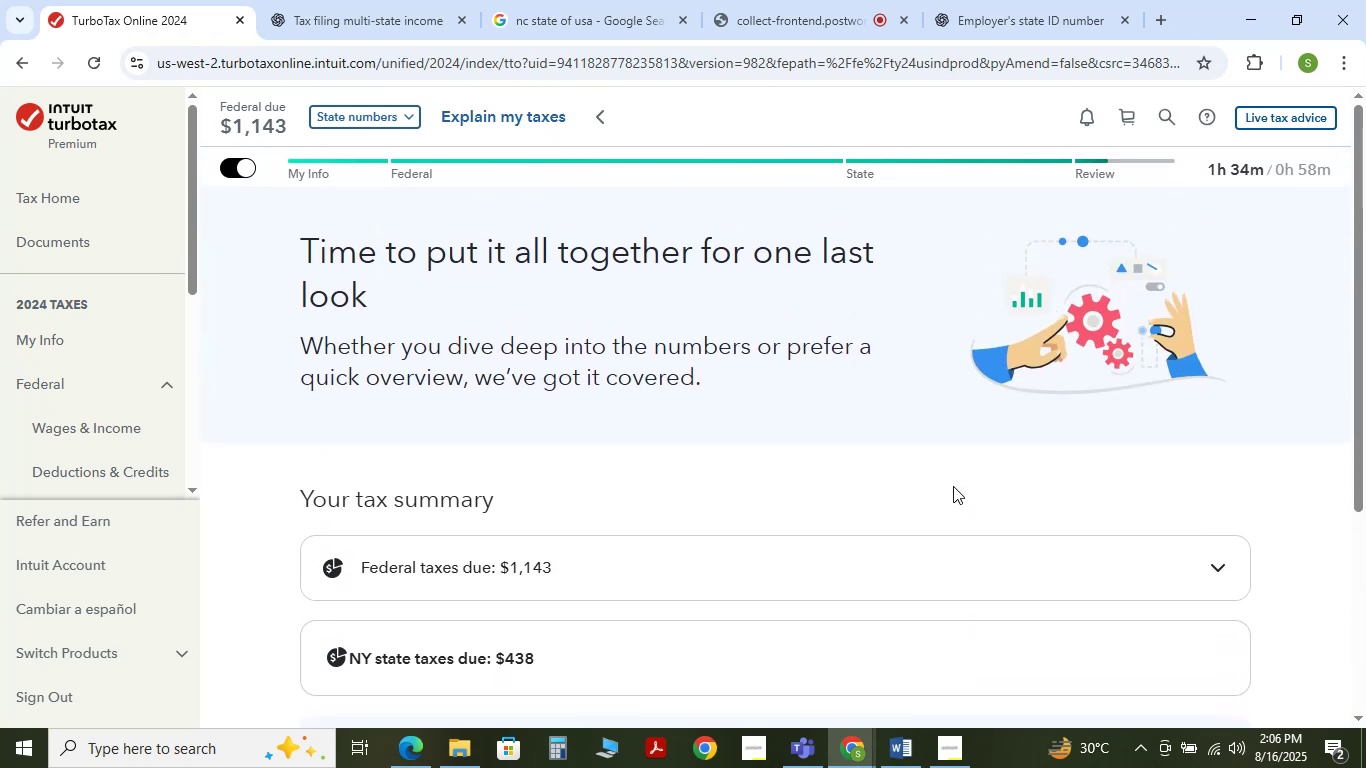 
scroll: coordinate [953, 486], scroll_direction: down, amount: 2.0
 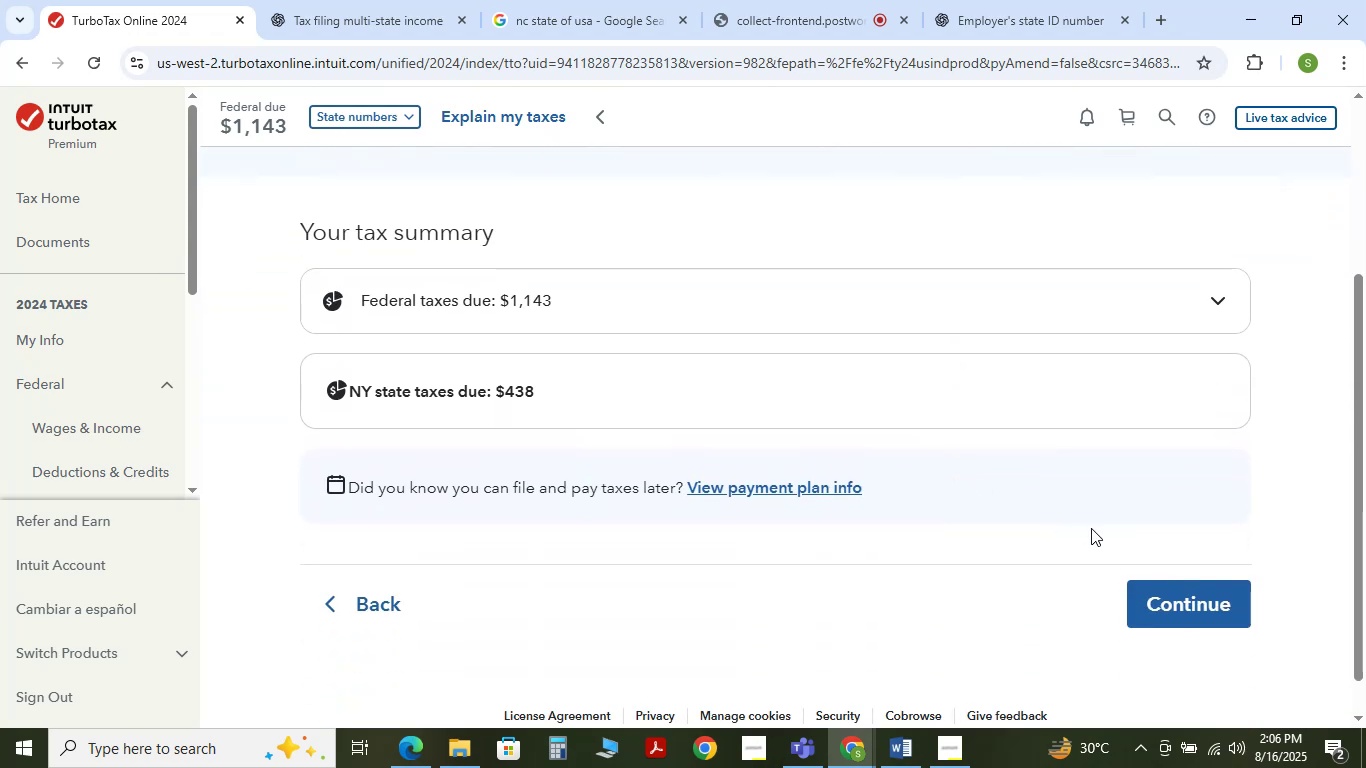 
scroll: coordinate [1095, 532], scroll_direction: up, amount: 3.0
 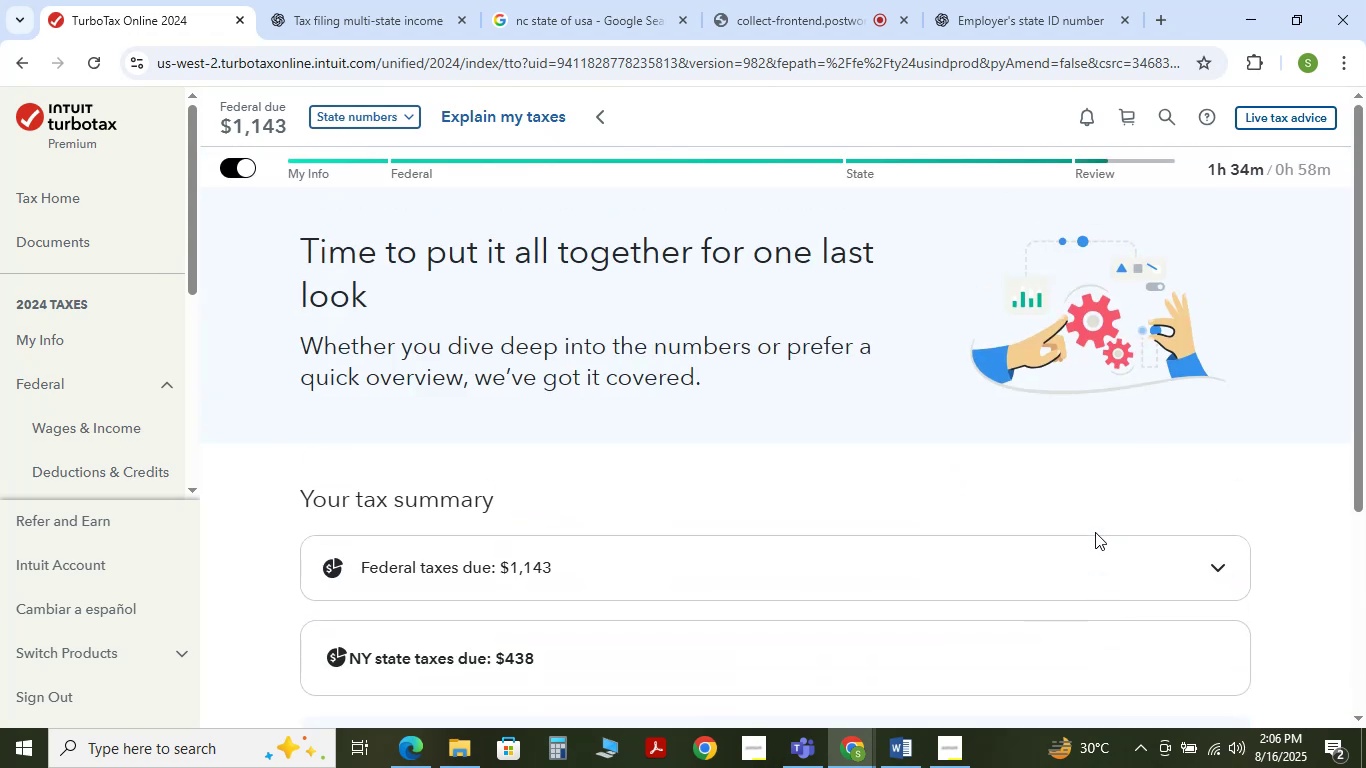 
scroll: coordinate [1095, 532], scroll_direction: down, amount: 2.0
 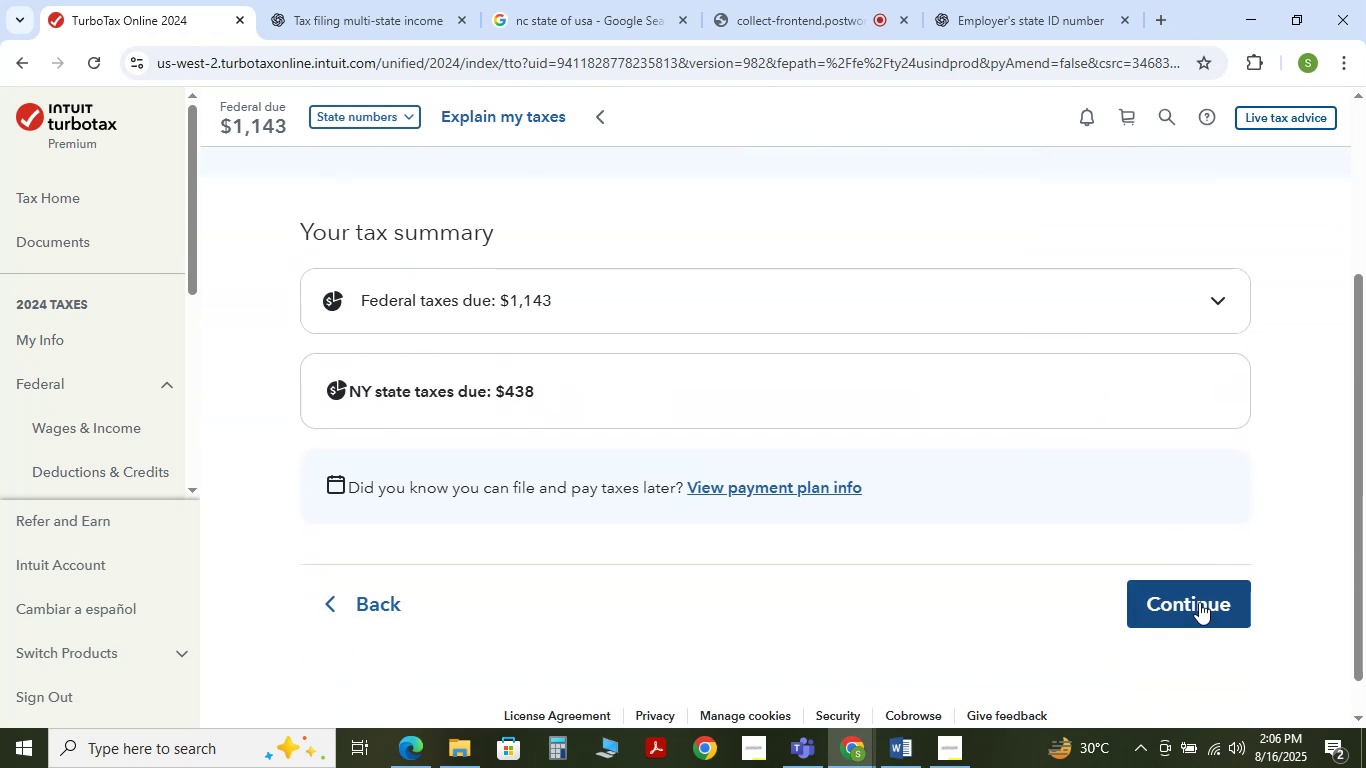 
left_click([1199, 601])
 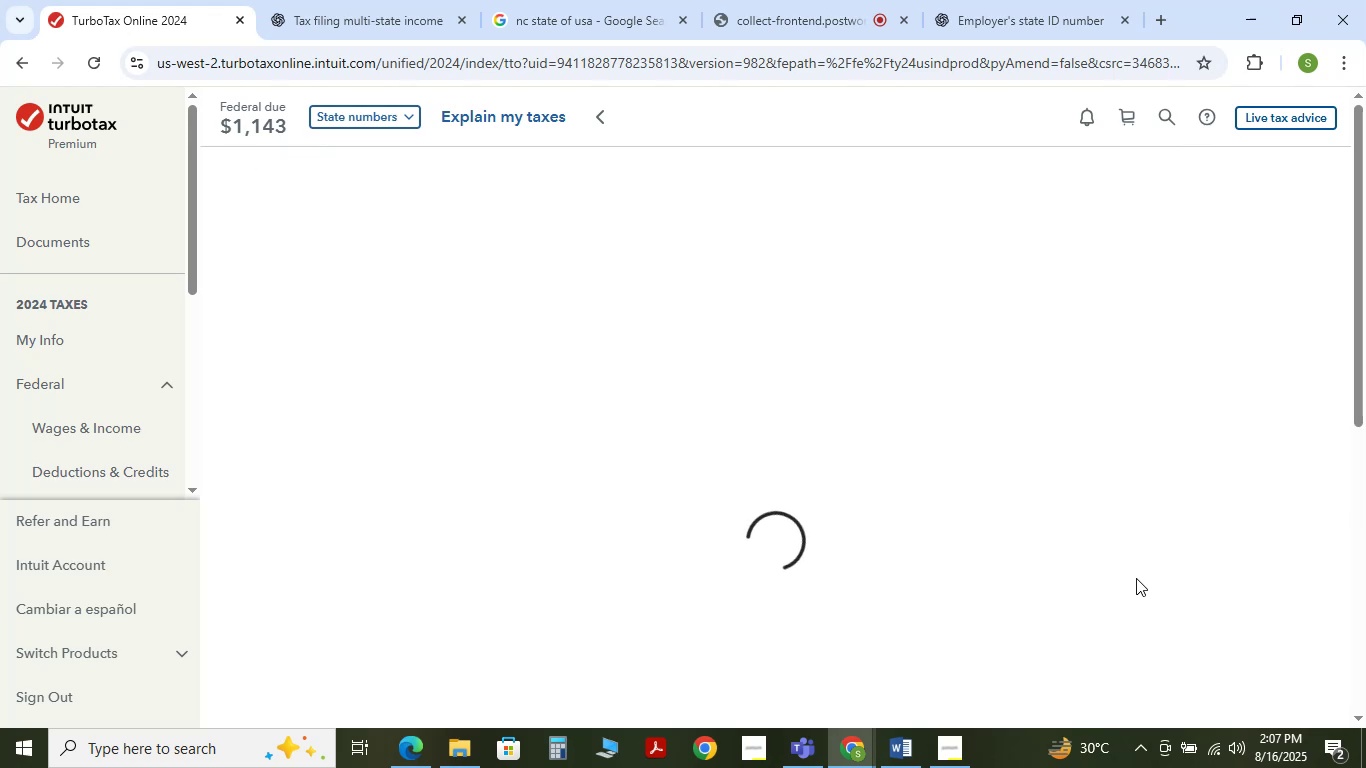 